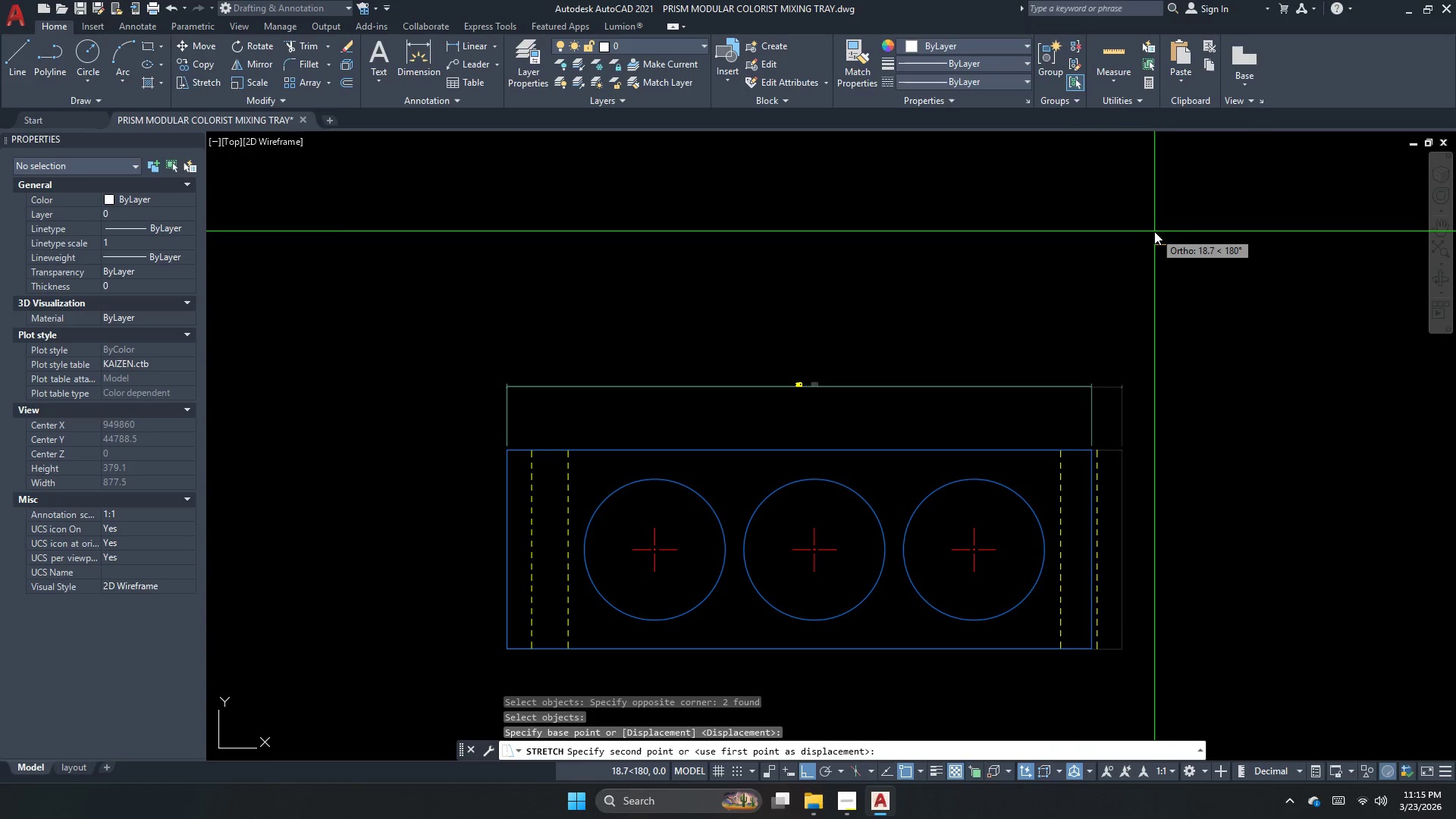 
key(Numpad1)
 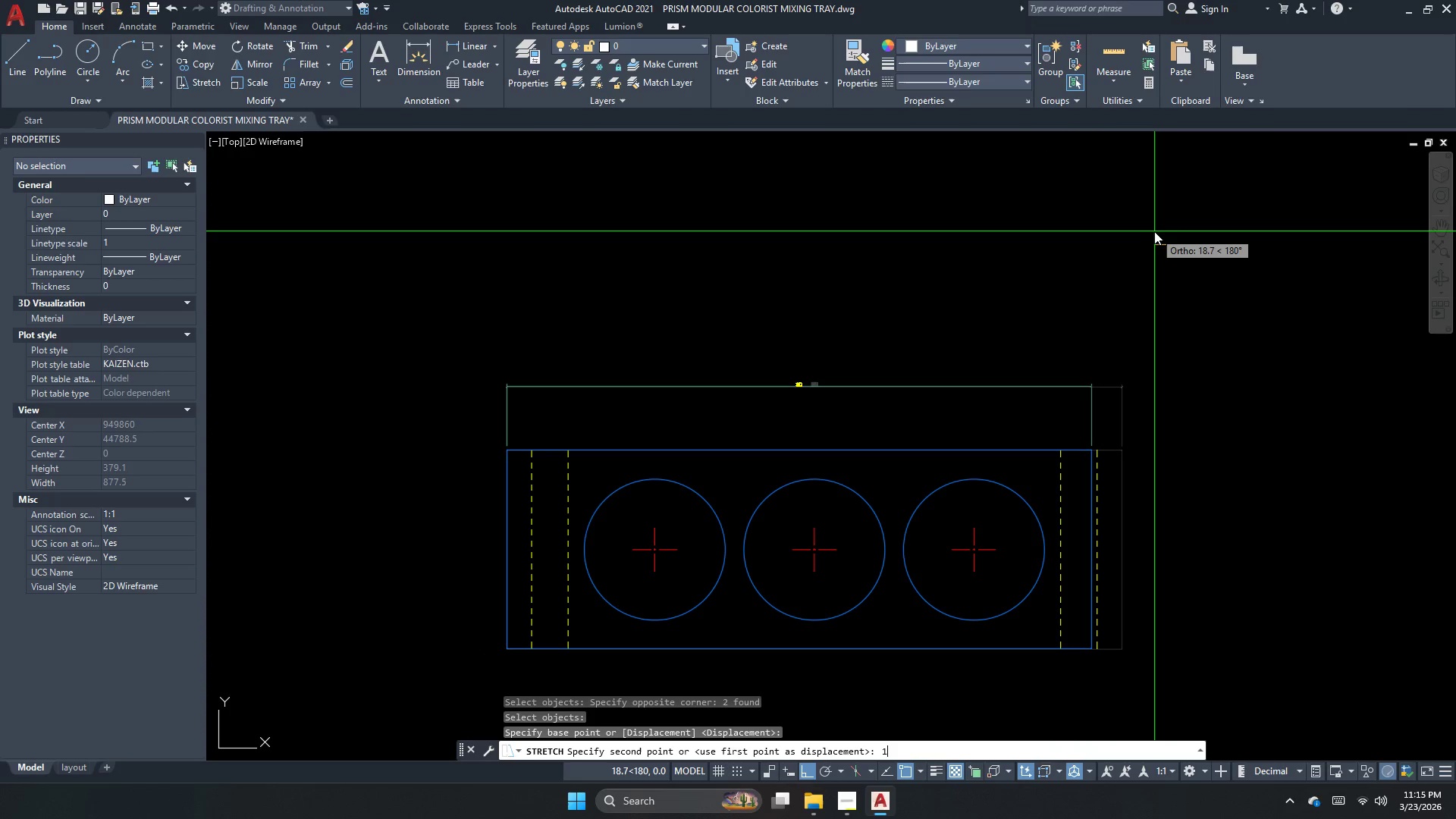 
key(NumpadDecimal)
 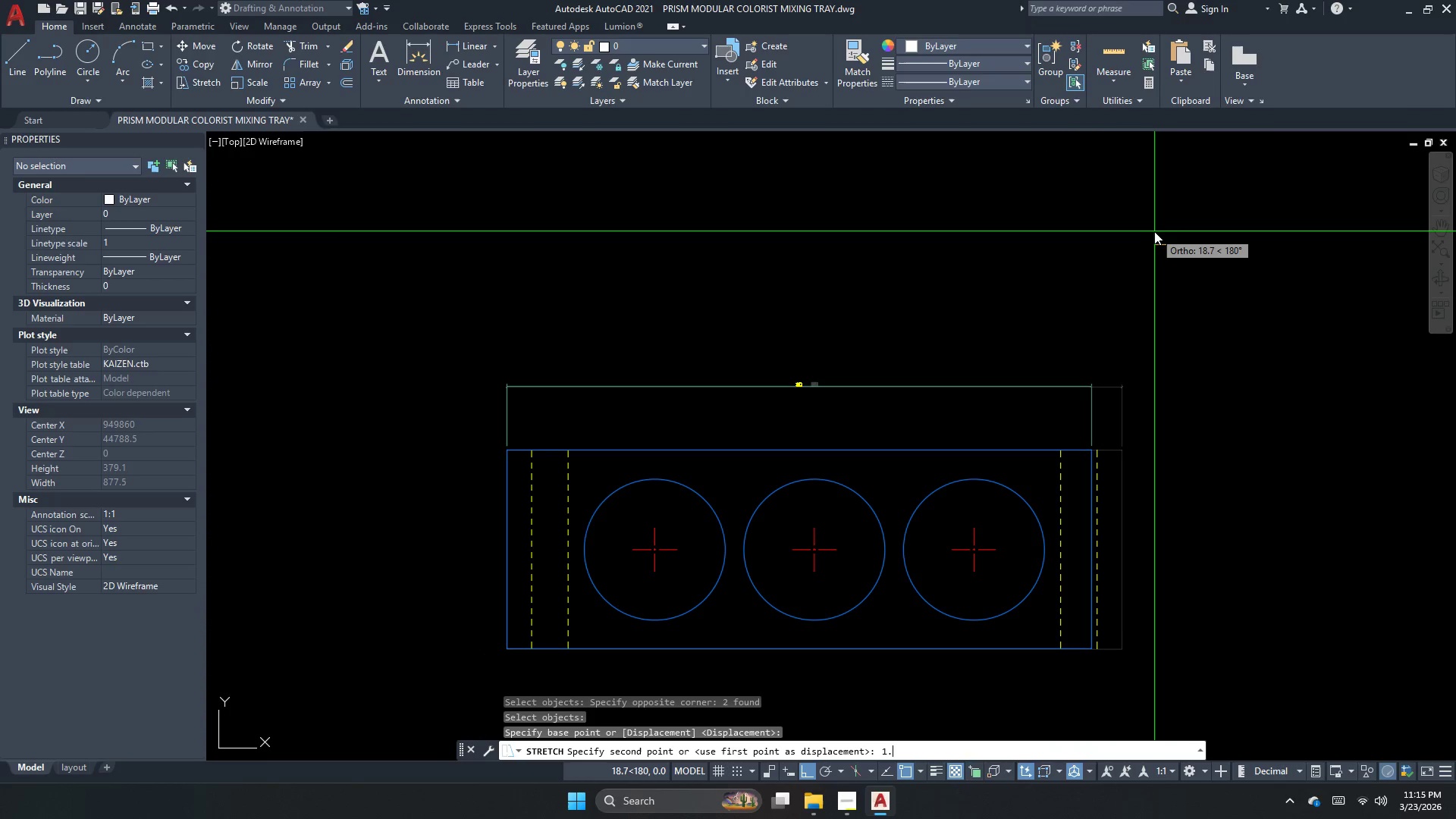 
key(Numpad5)
 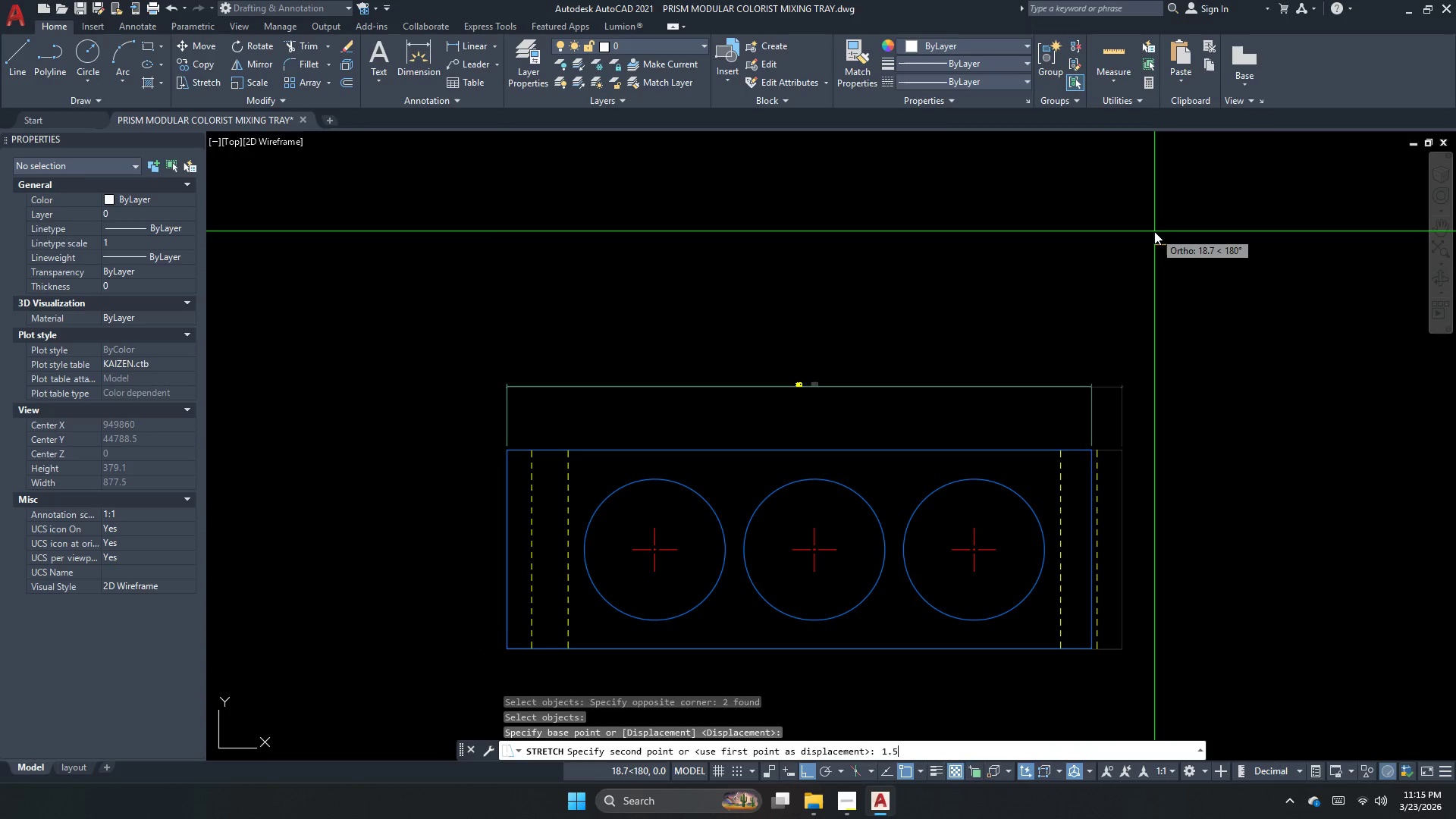 
key(NumpadEnter)
 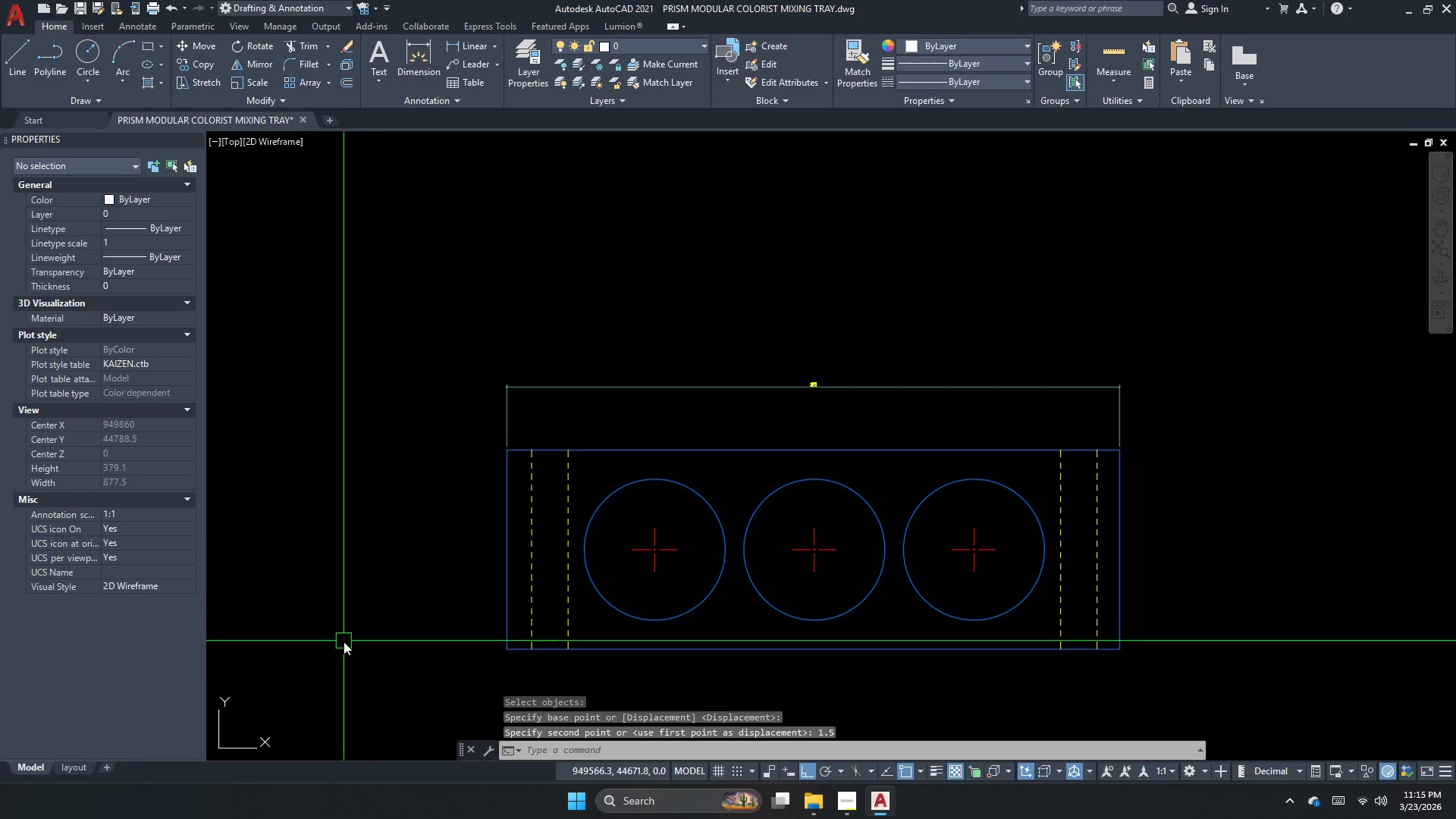 
key(Escape)
 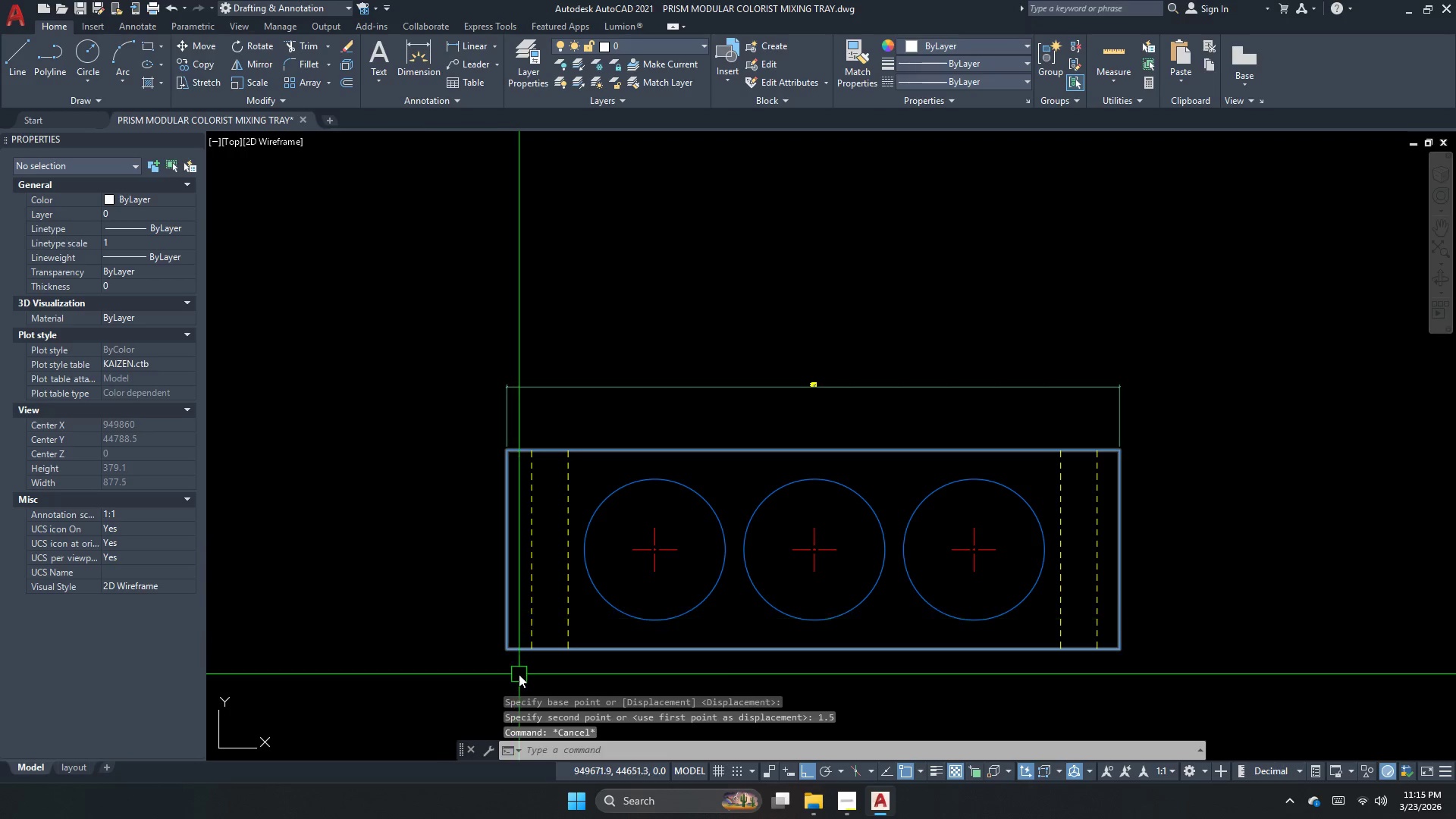 
key(S)
 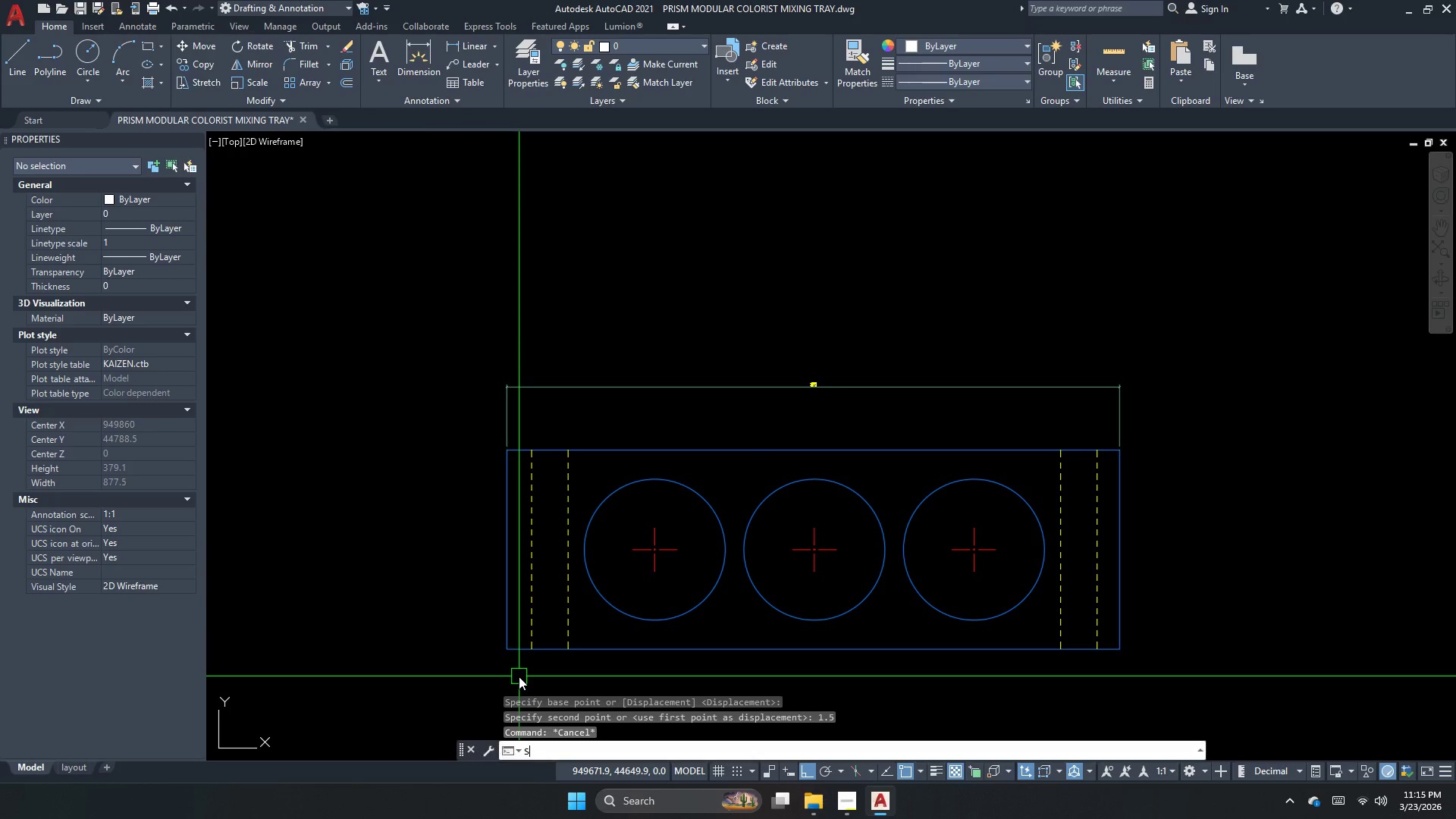 
key(Space)
 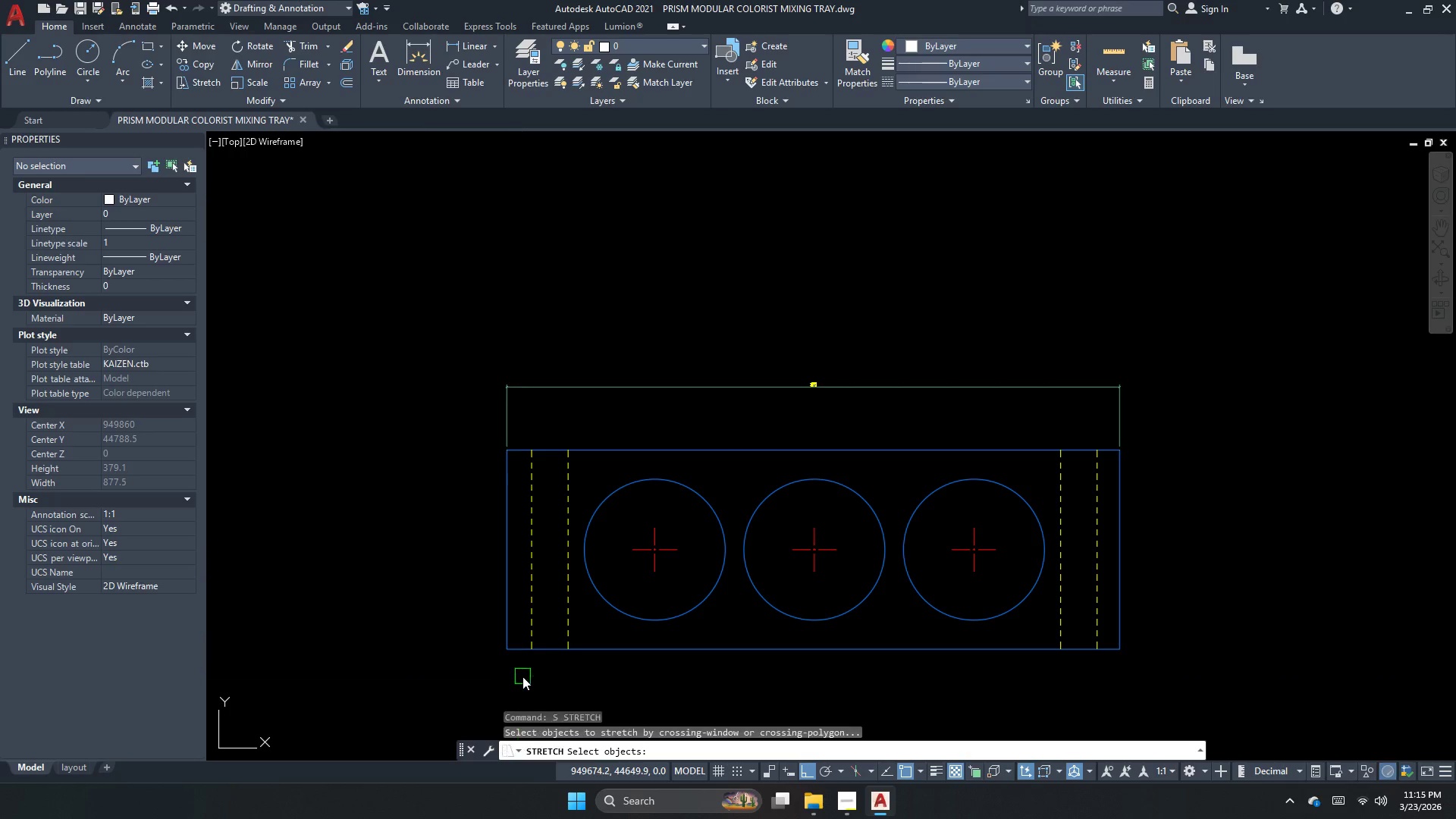 
left_click_drag(start_coordinate=[518, 676], to_coordinate=[518, 634])
 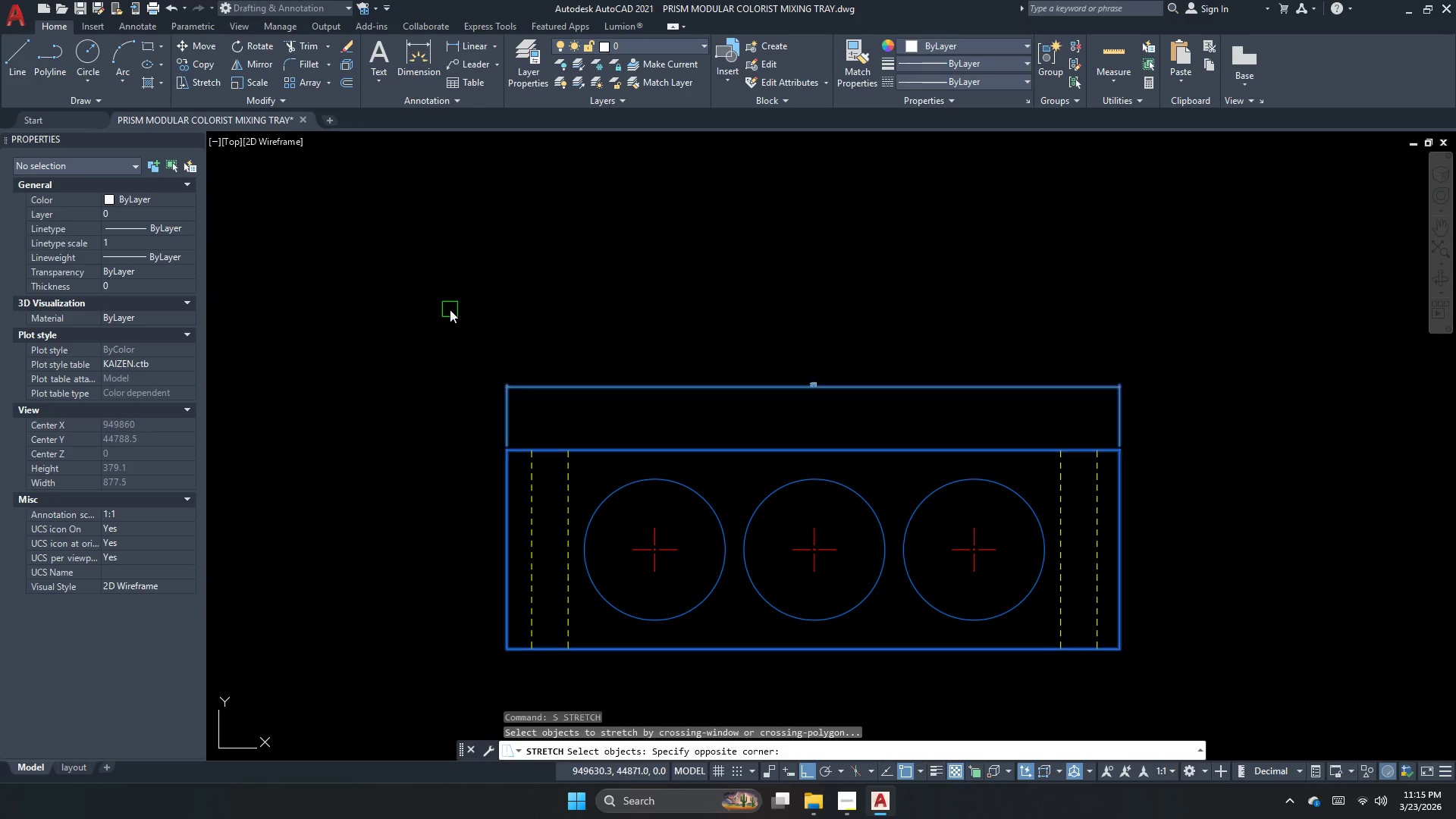 
key(Space)
 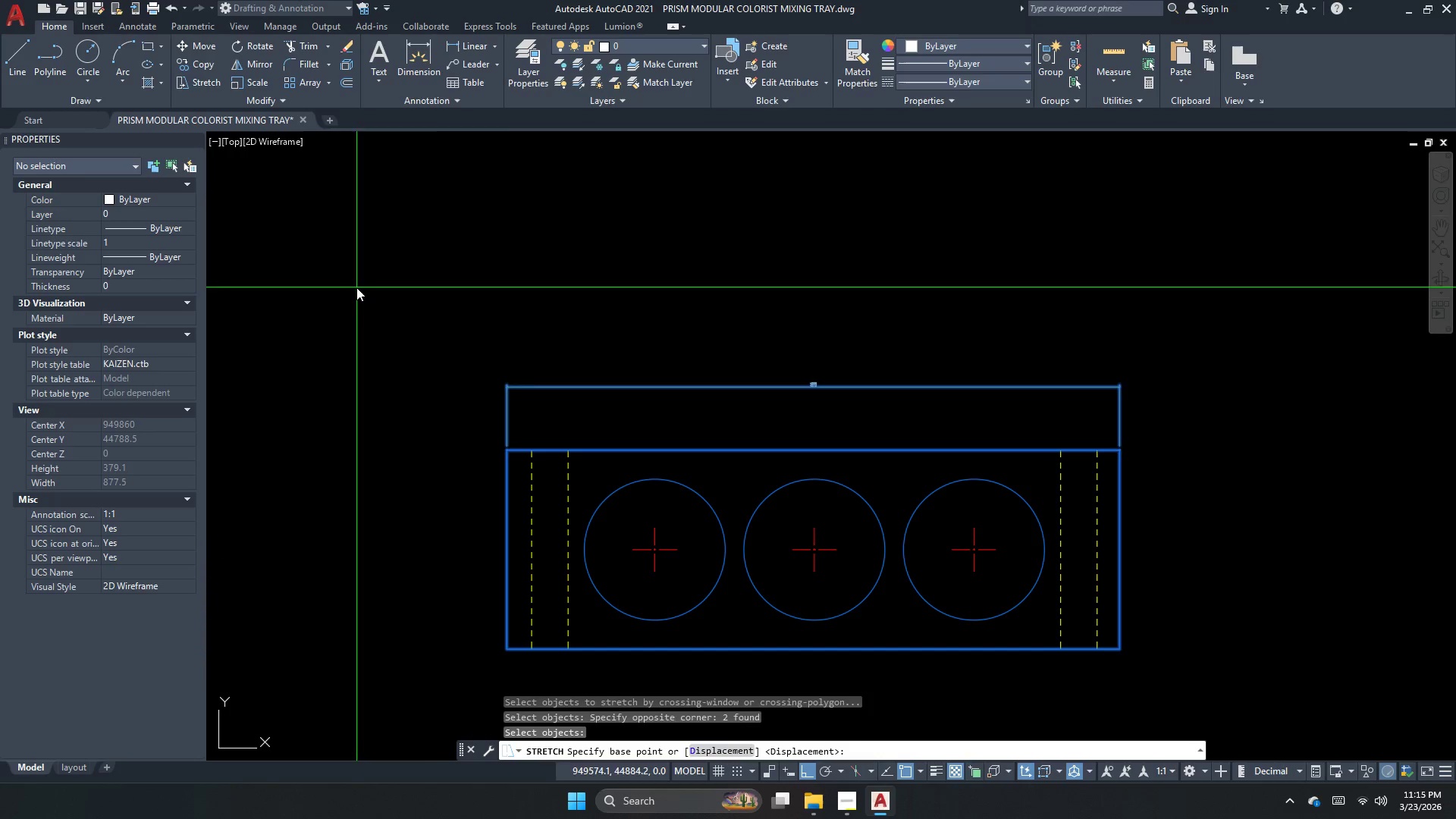 
double_click([356, 287])
 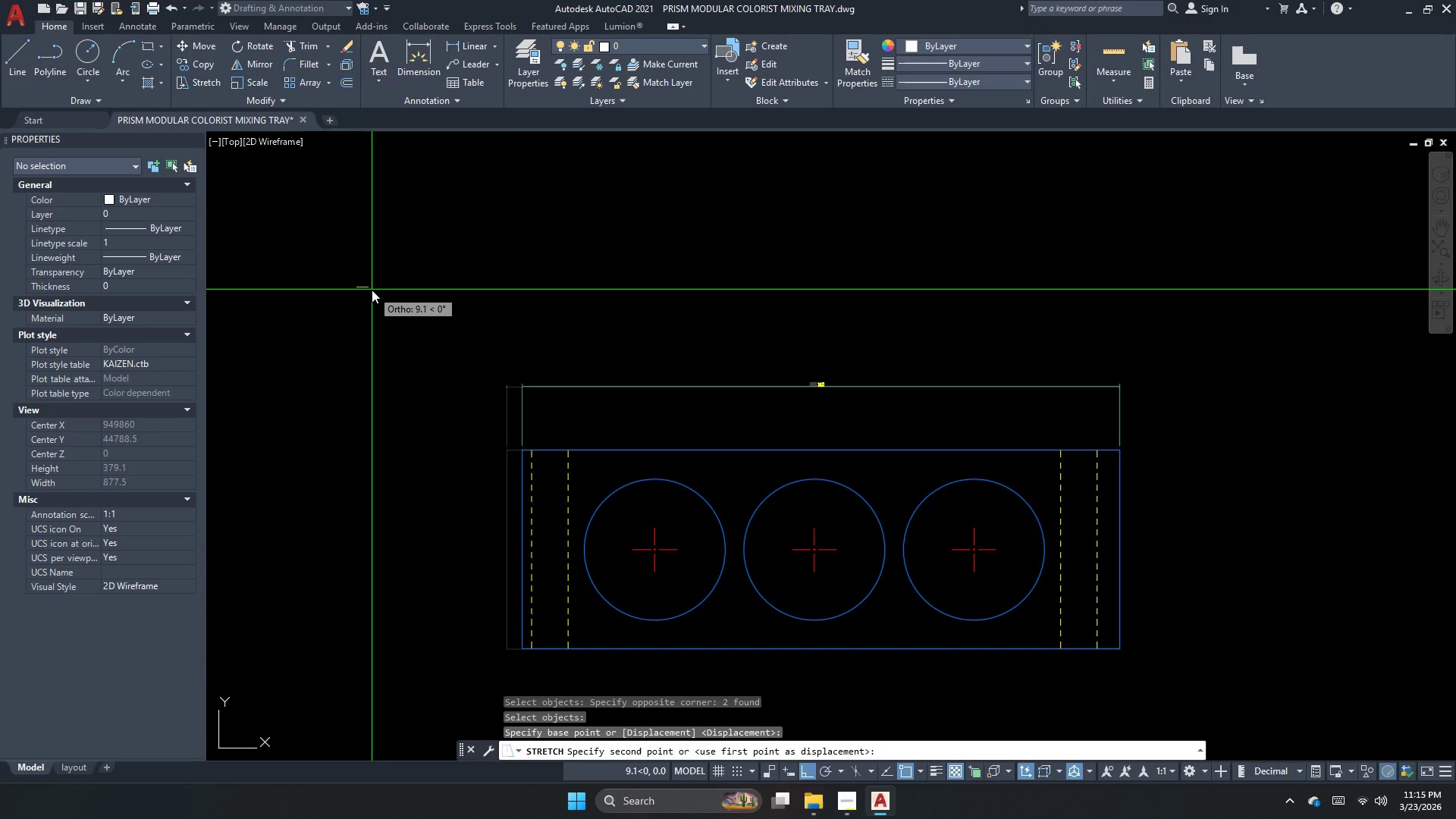 
key(Numpad1)
 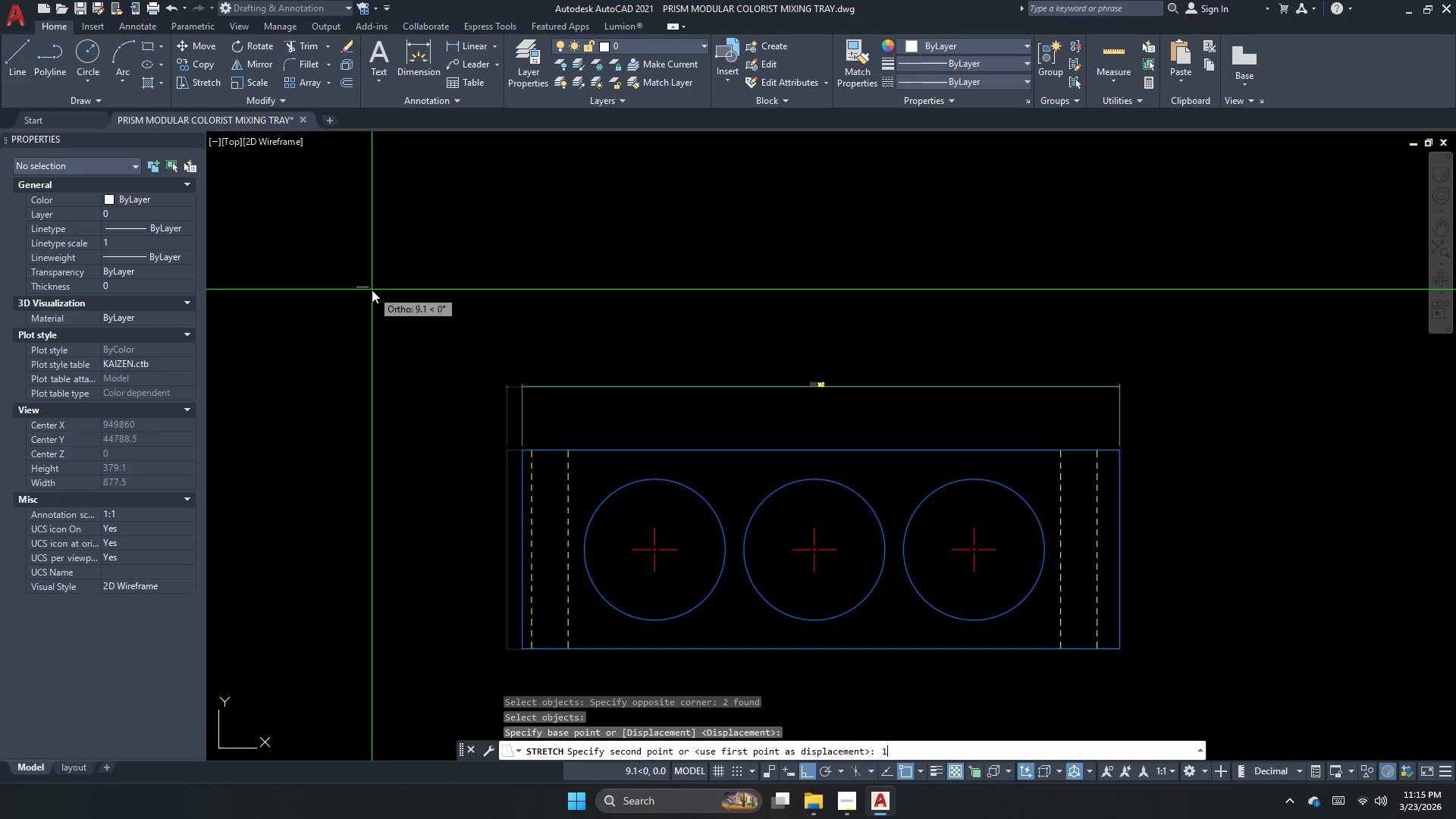 
key(NumpadDecimal)
 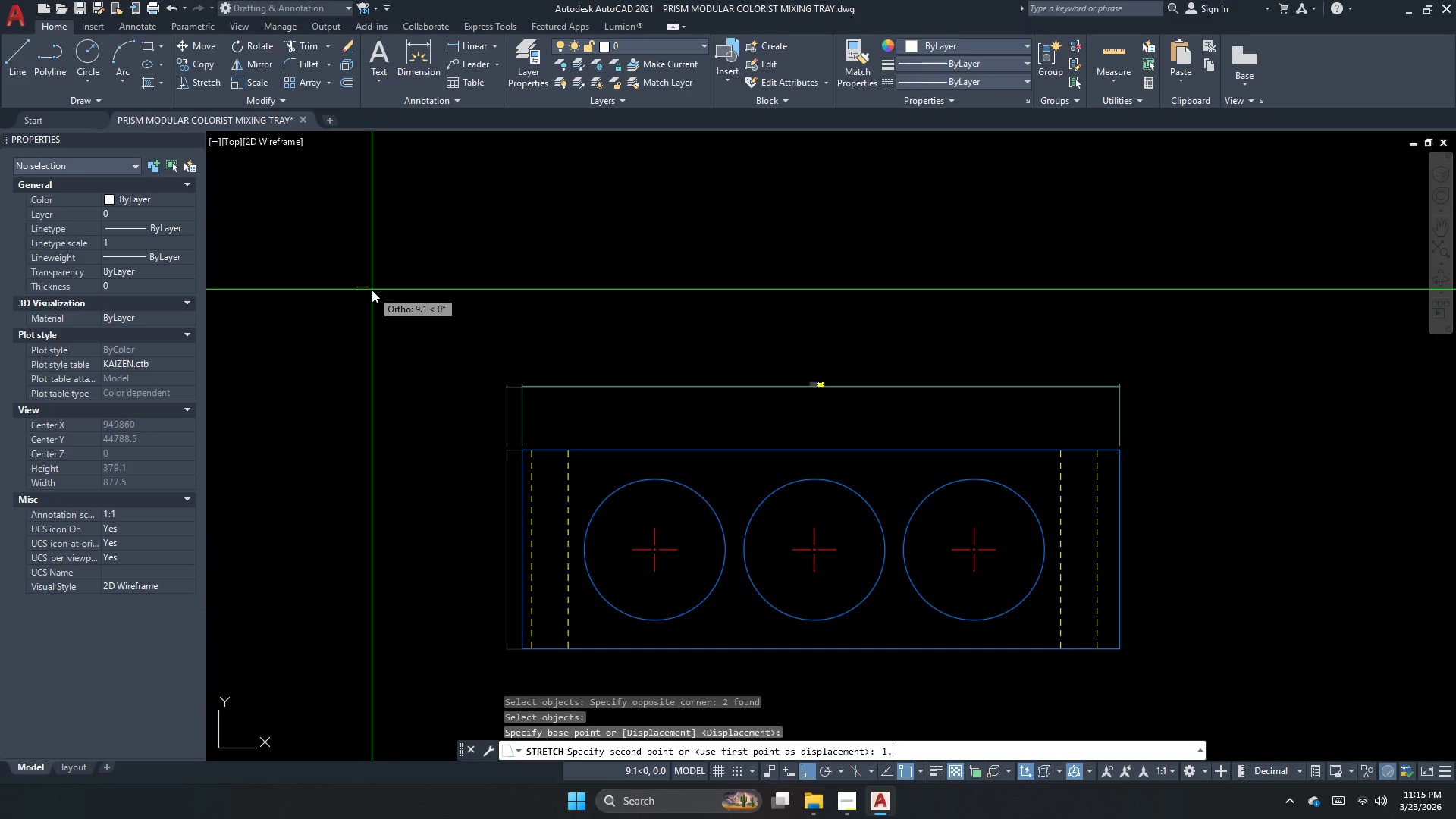 
key(Numpad5)
 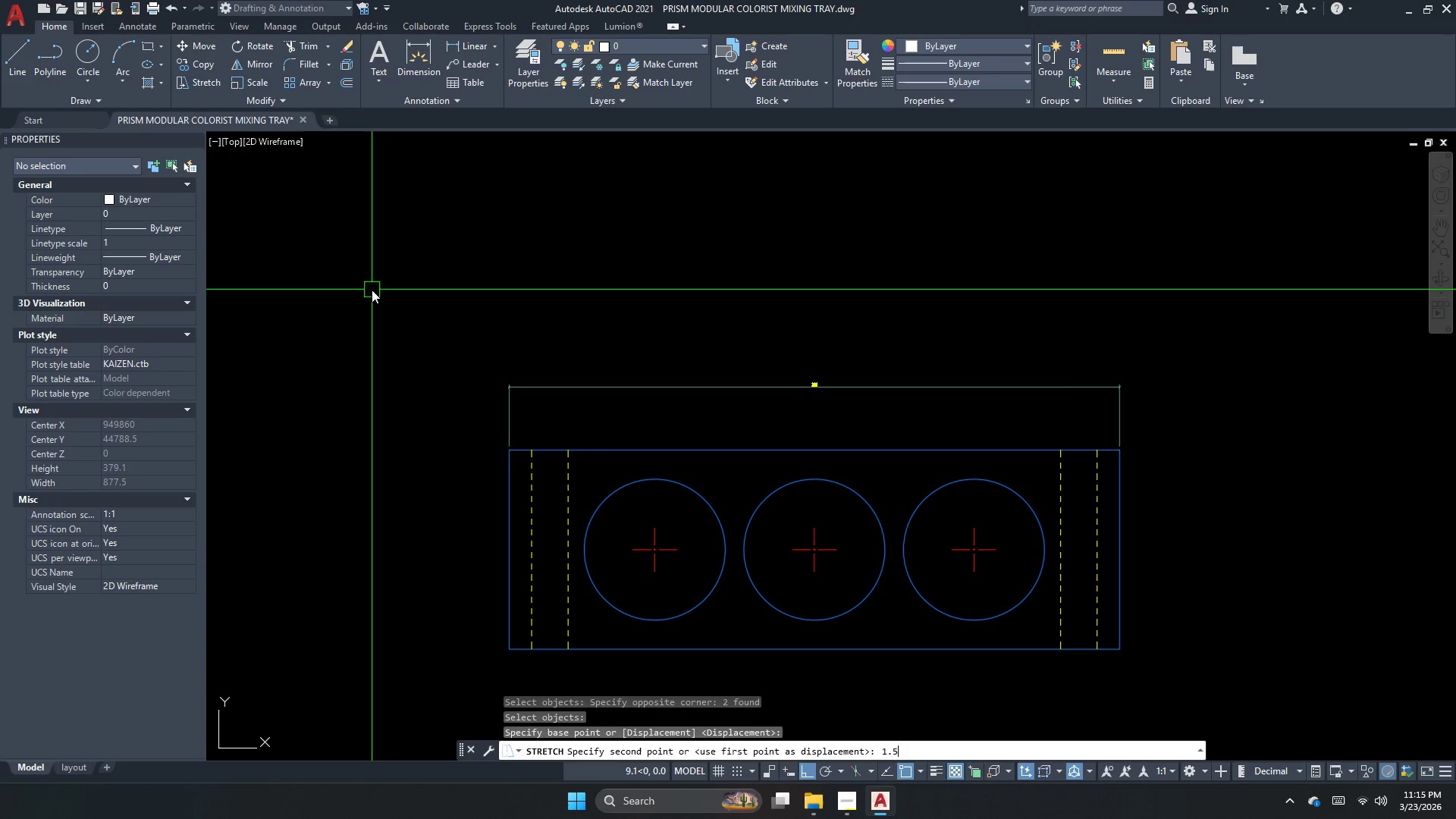 
key(NumpadEnter)
 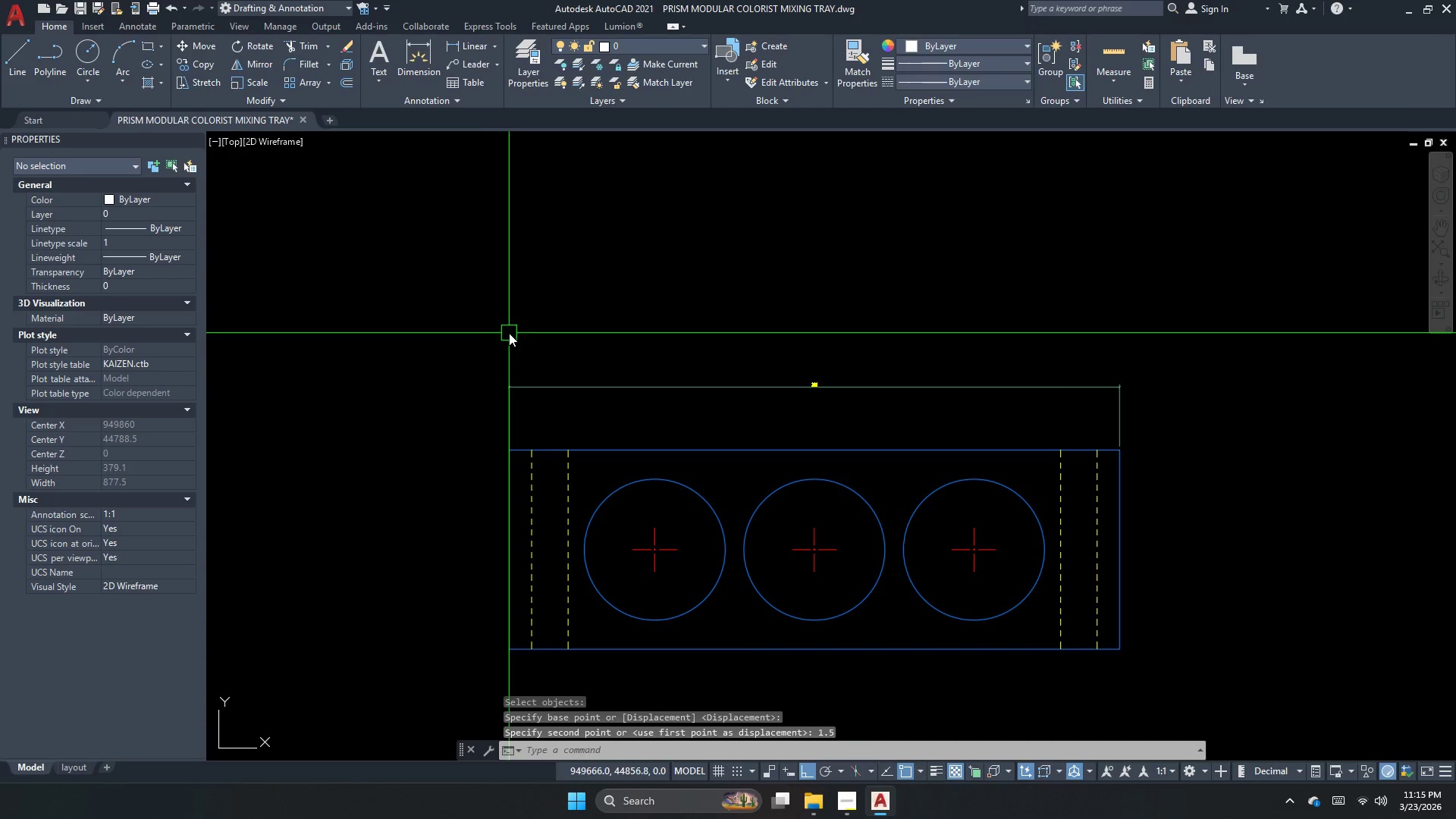 
key(Escape)
 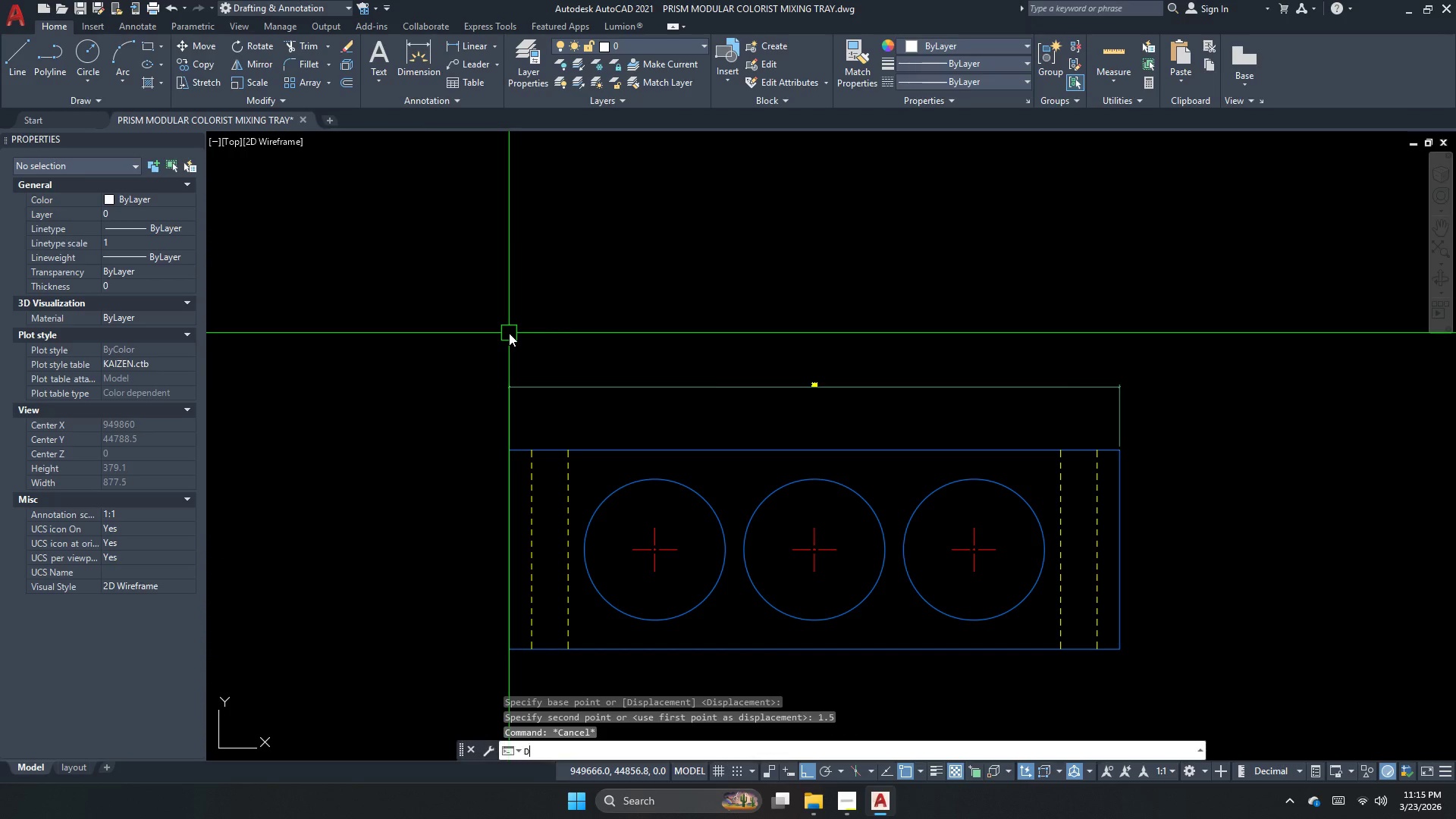 
key(D)
 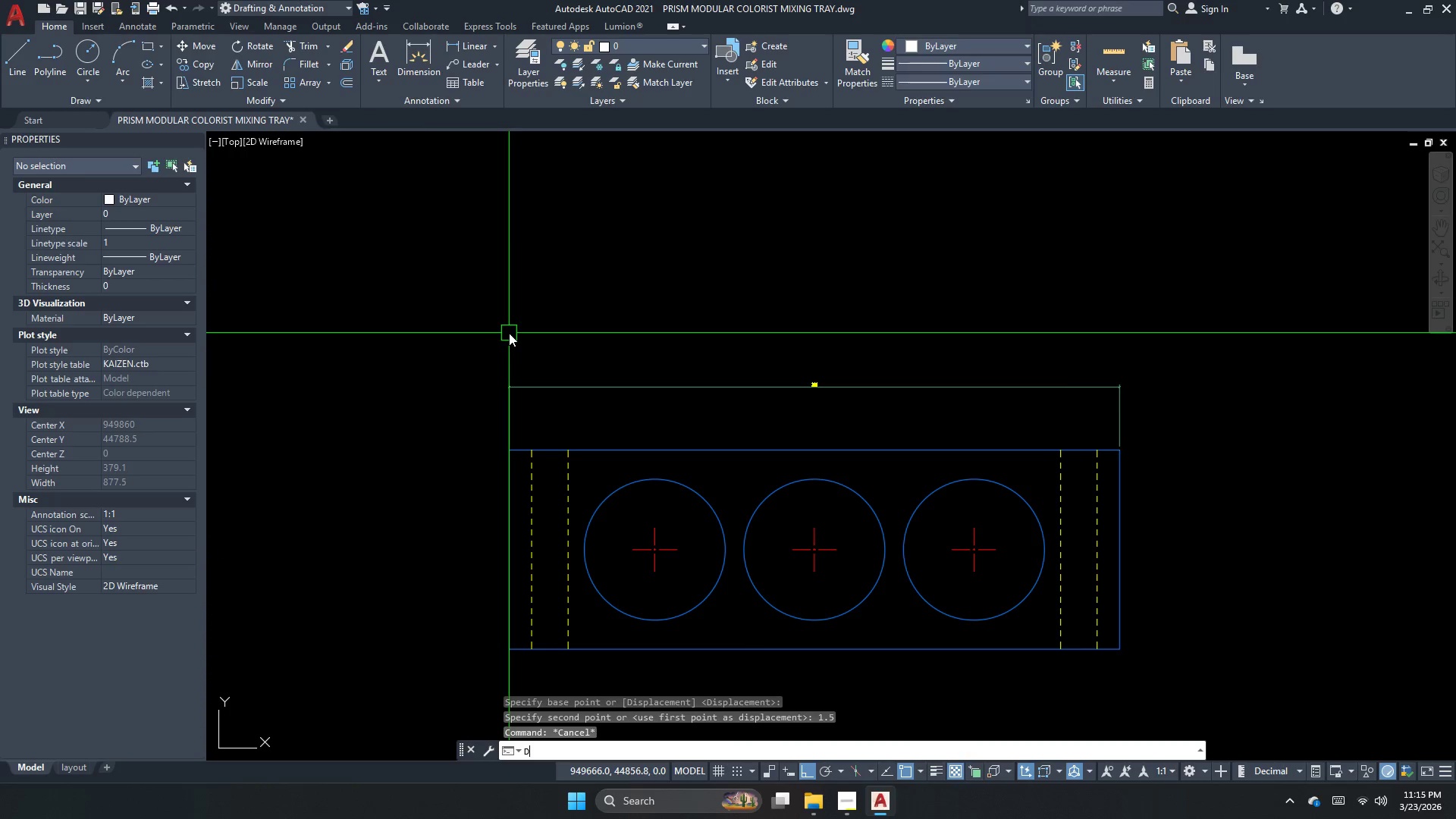 
key(Space)
 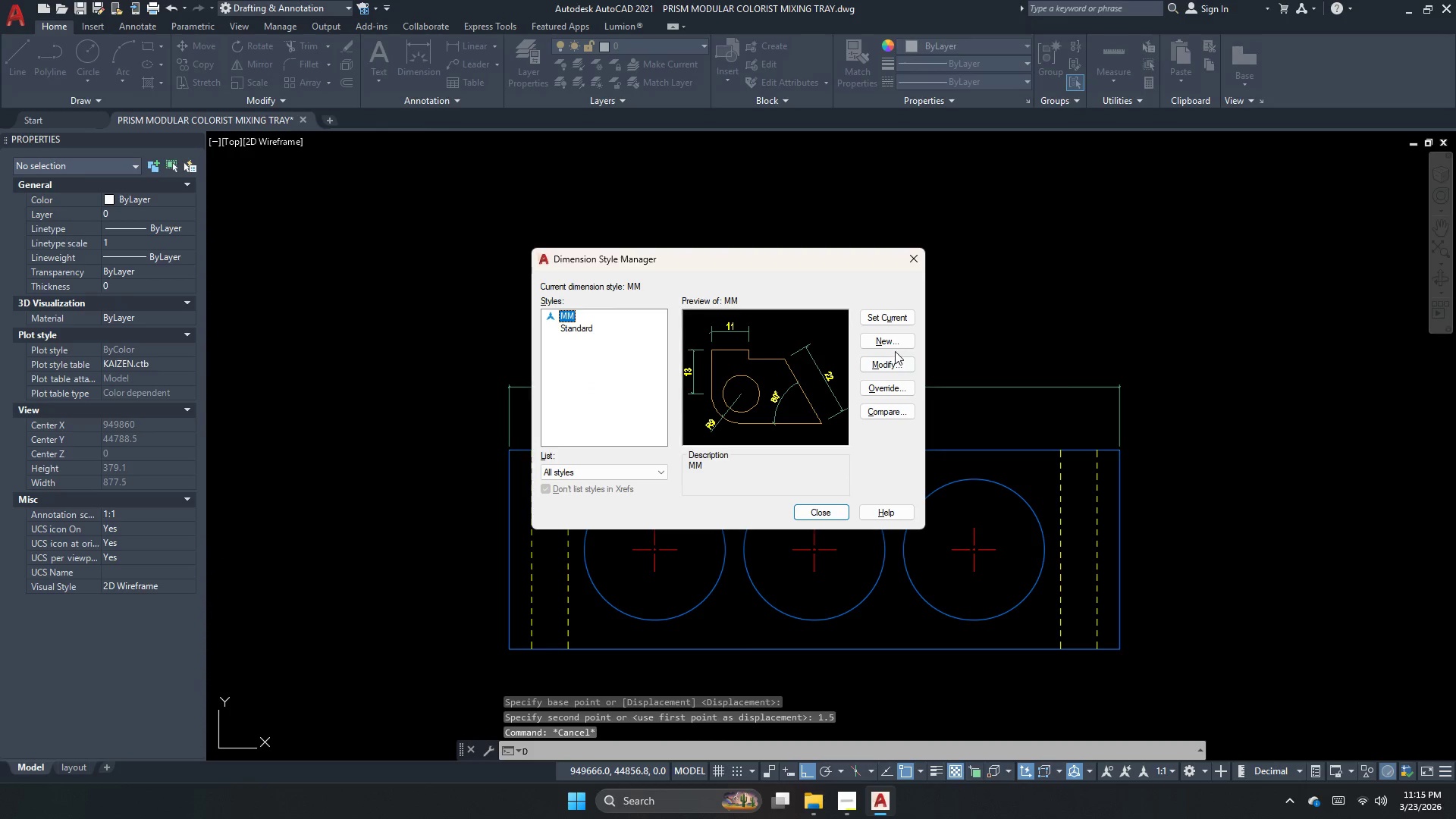 
double_click([896, 353])
 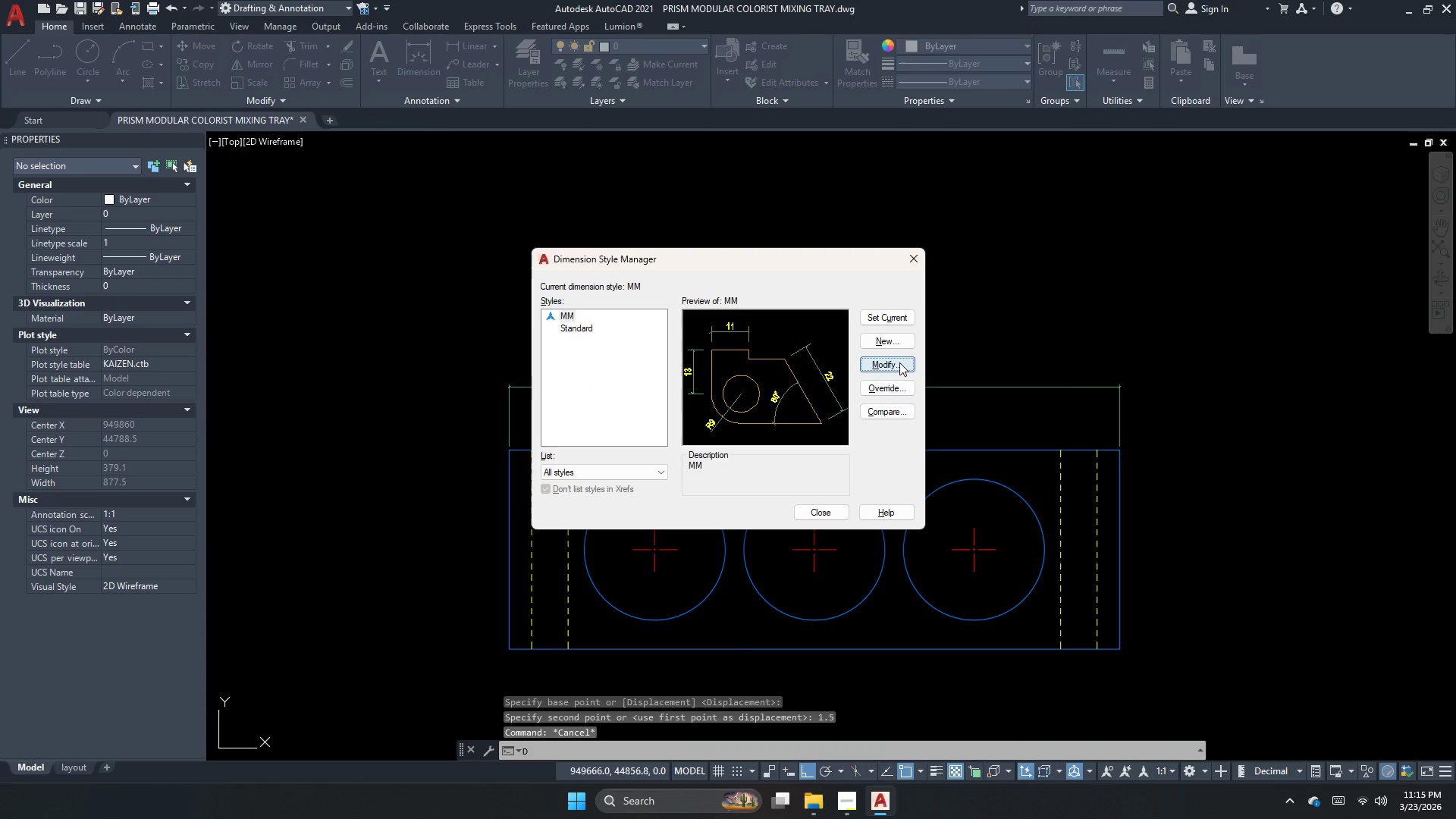 
triple_click([899, 362])
 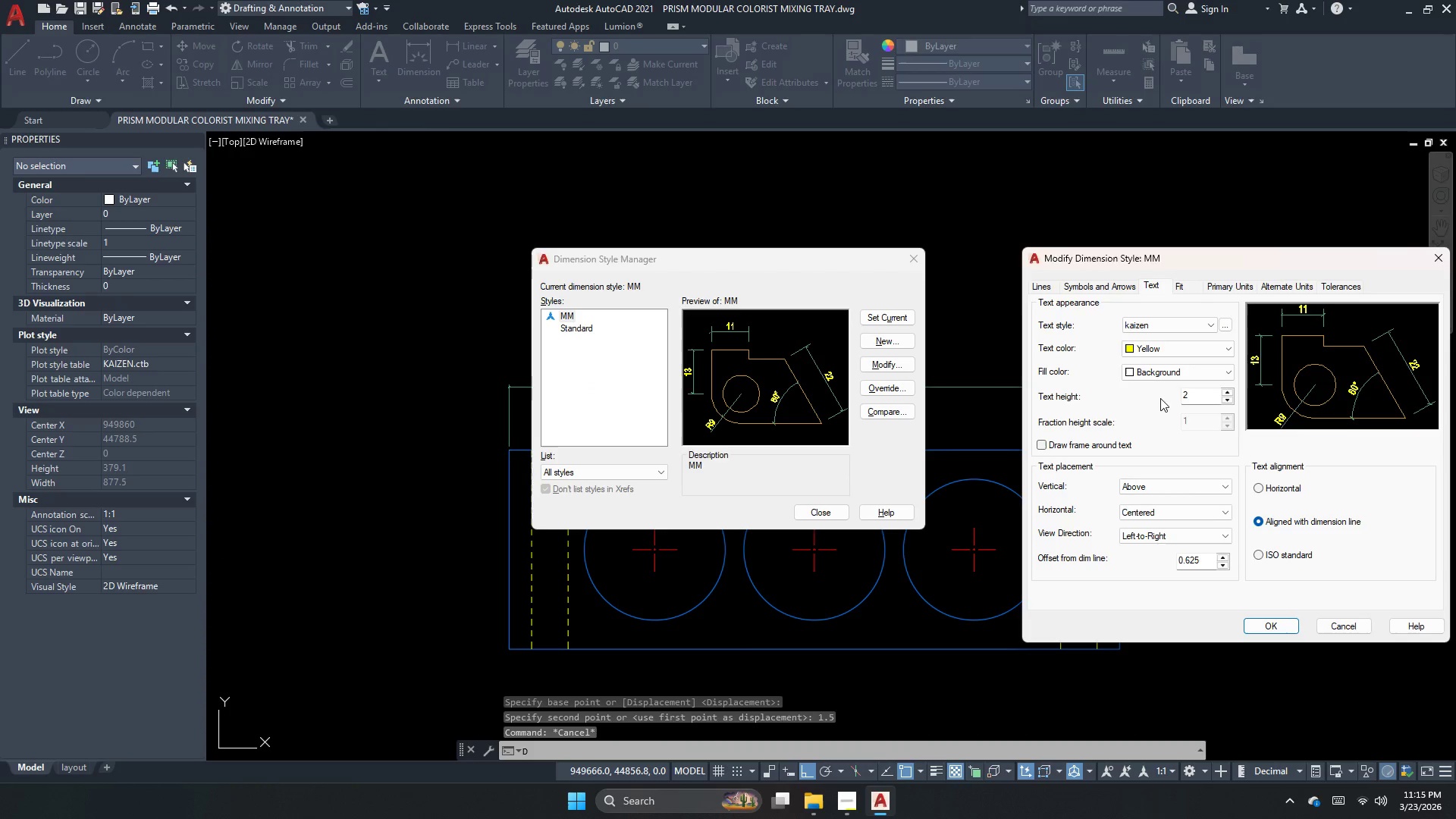 
double_click([1211, 398])
 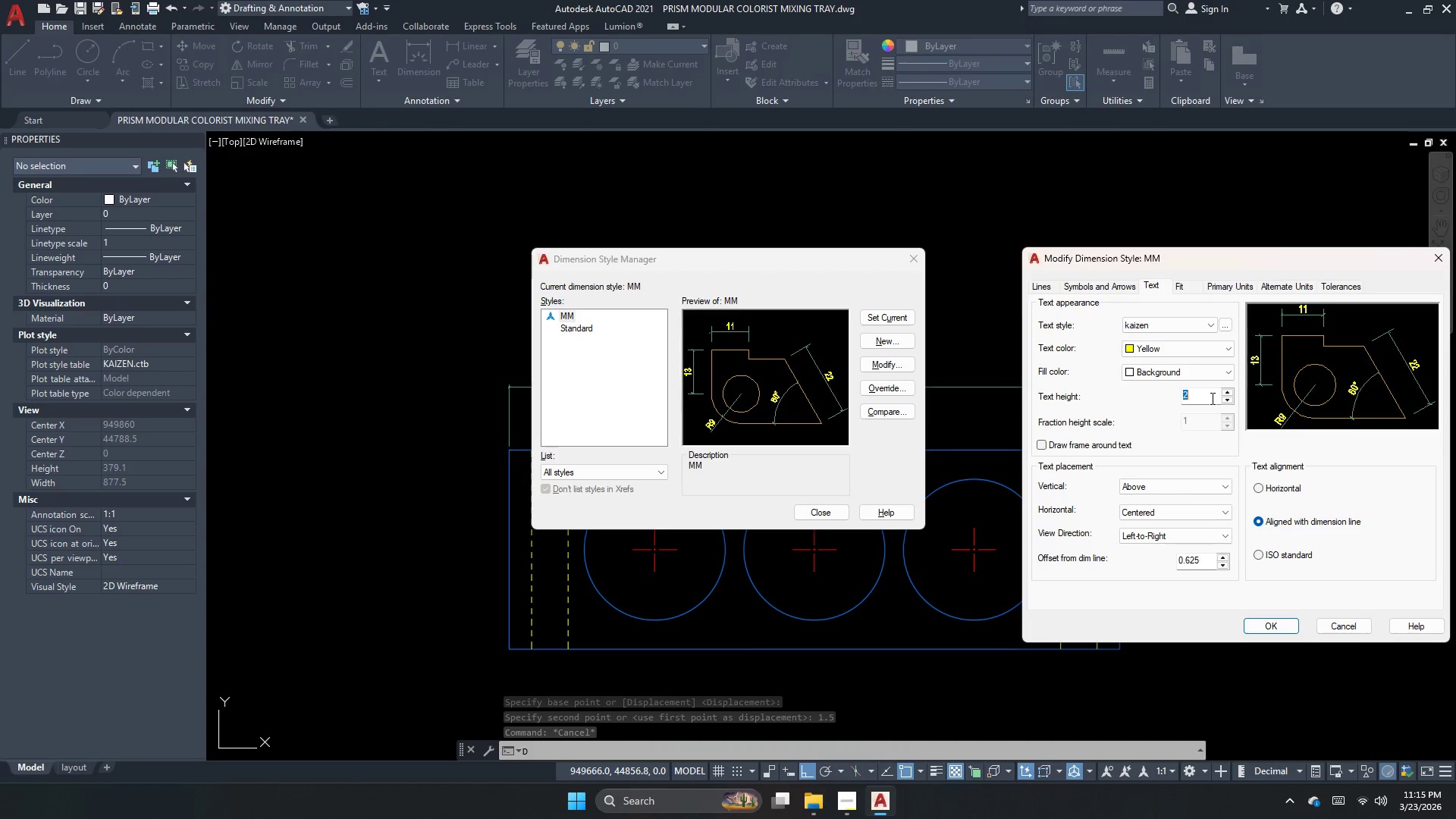 
key(Numpad3)
 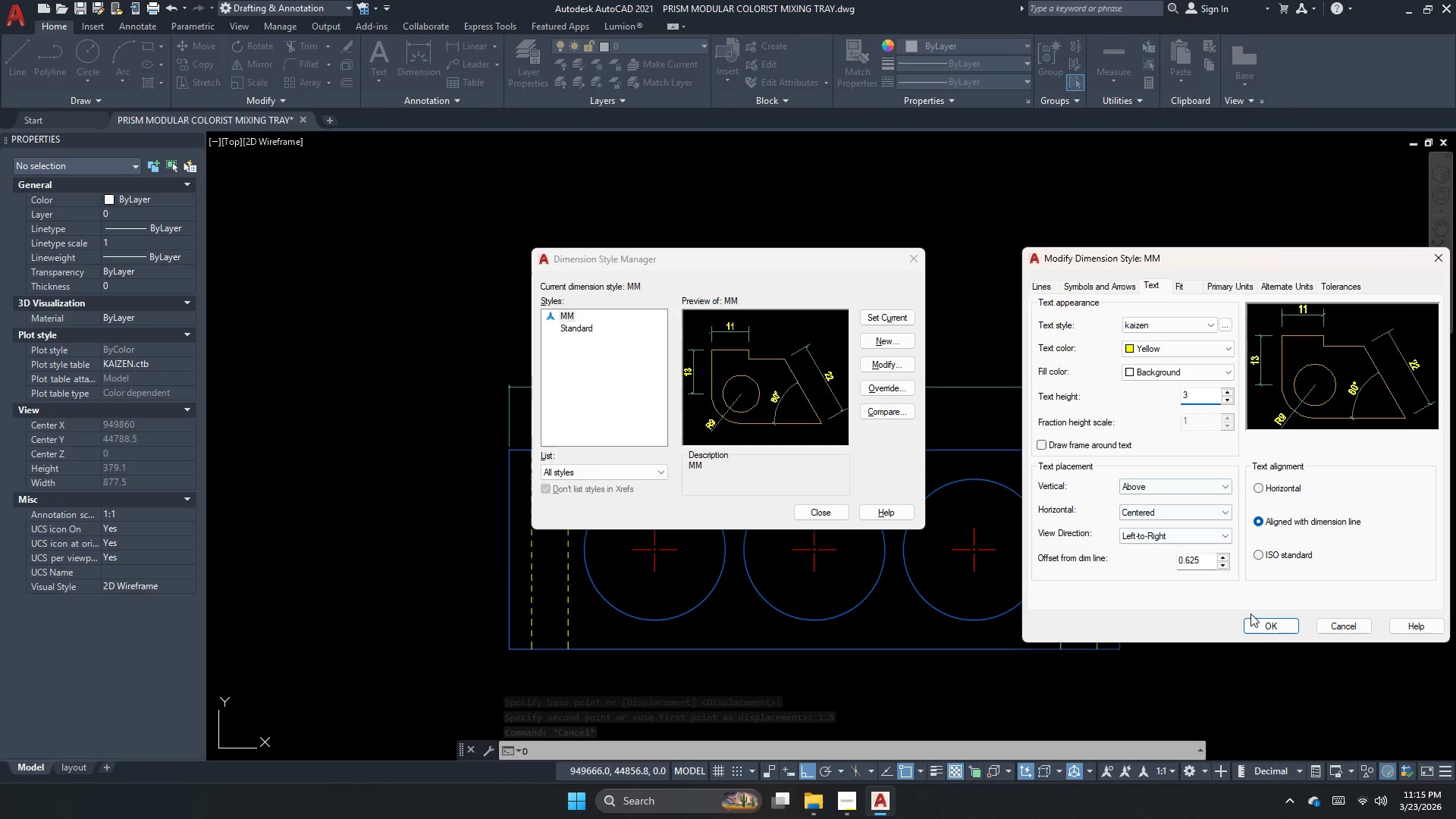 
left_click([1256, 629])
 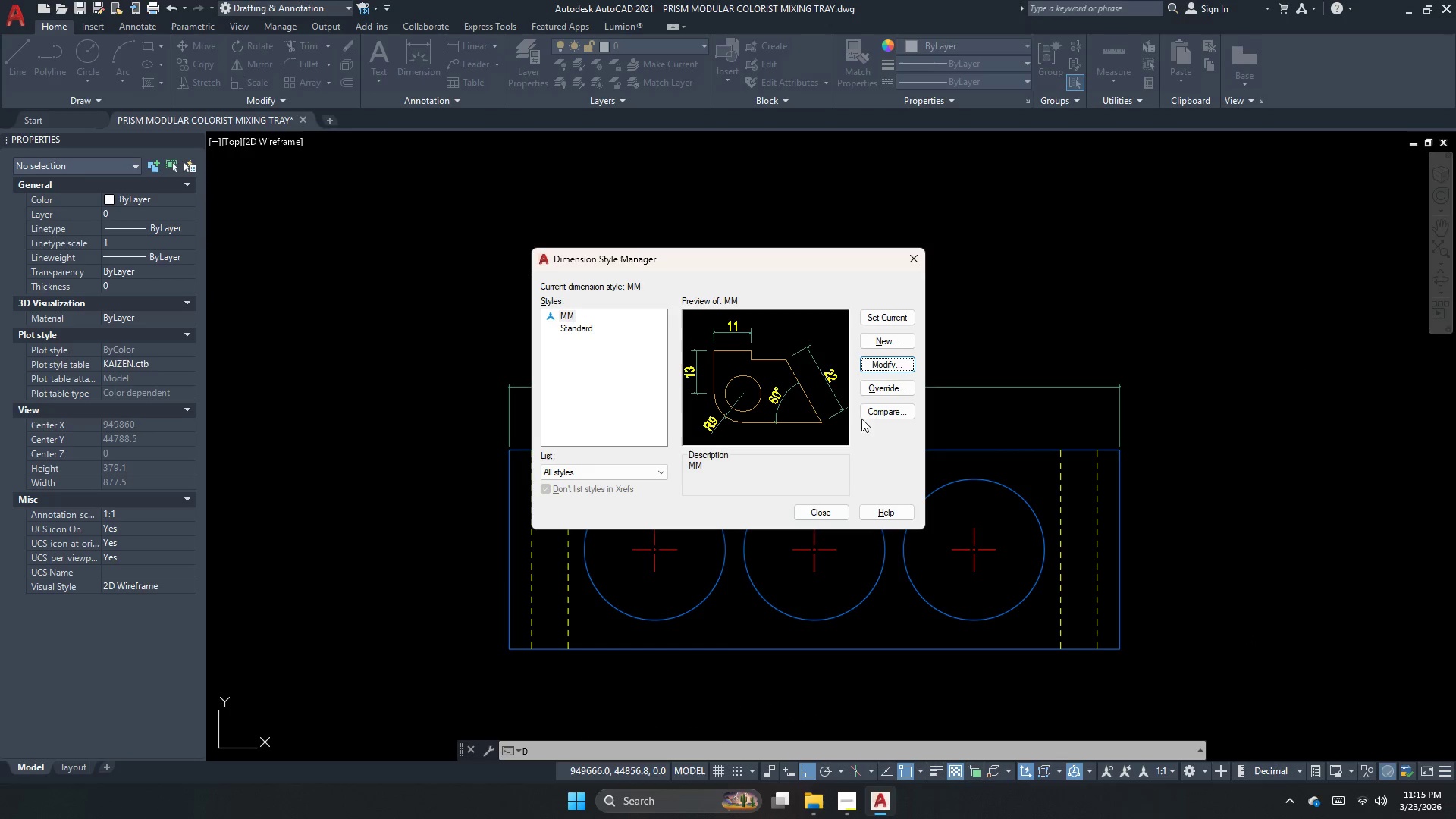 
left_click([871, 316])
 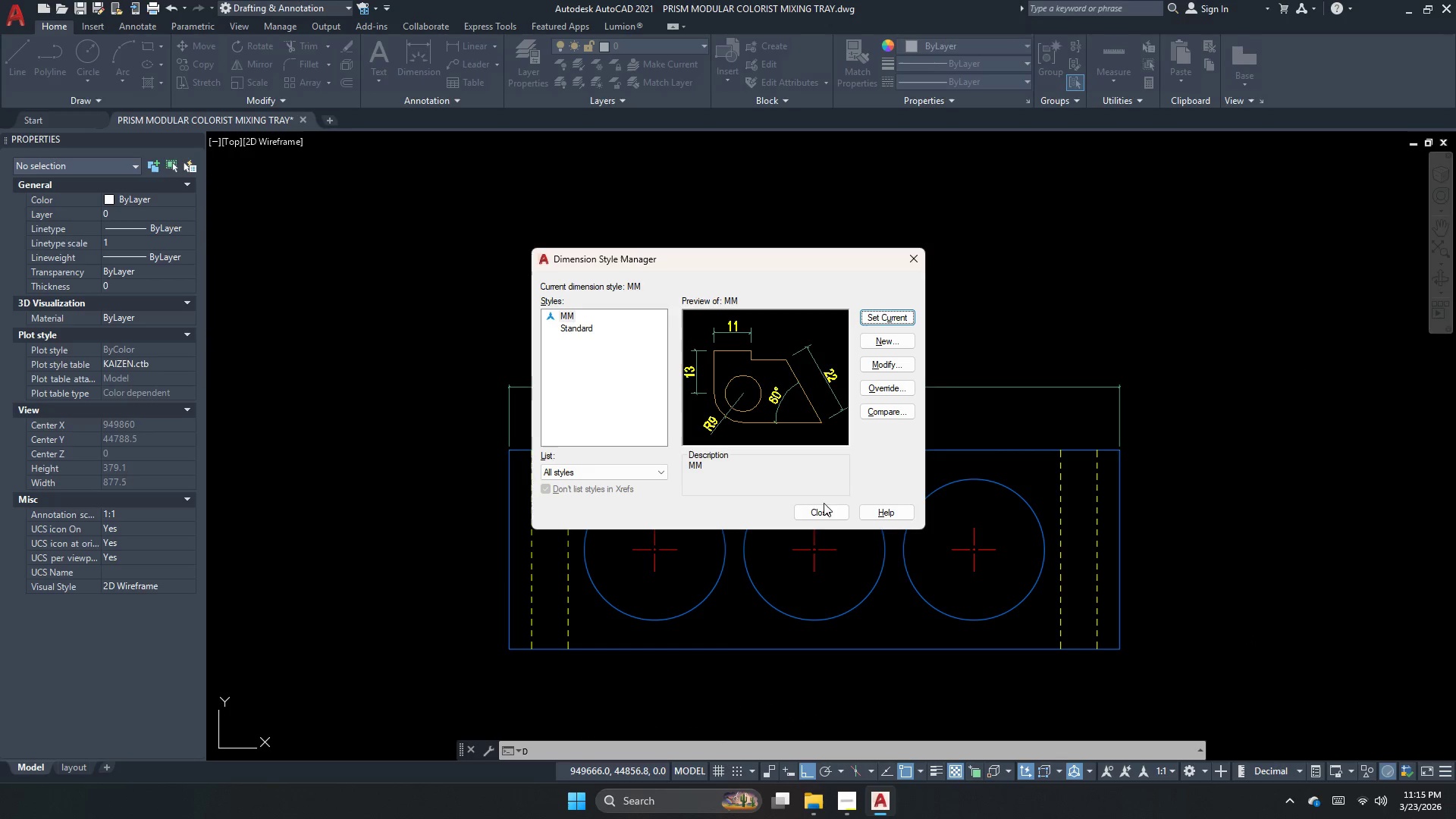 
left_click([817, 519])
 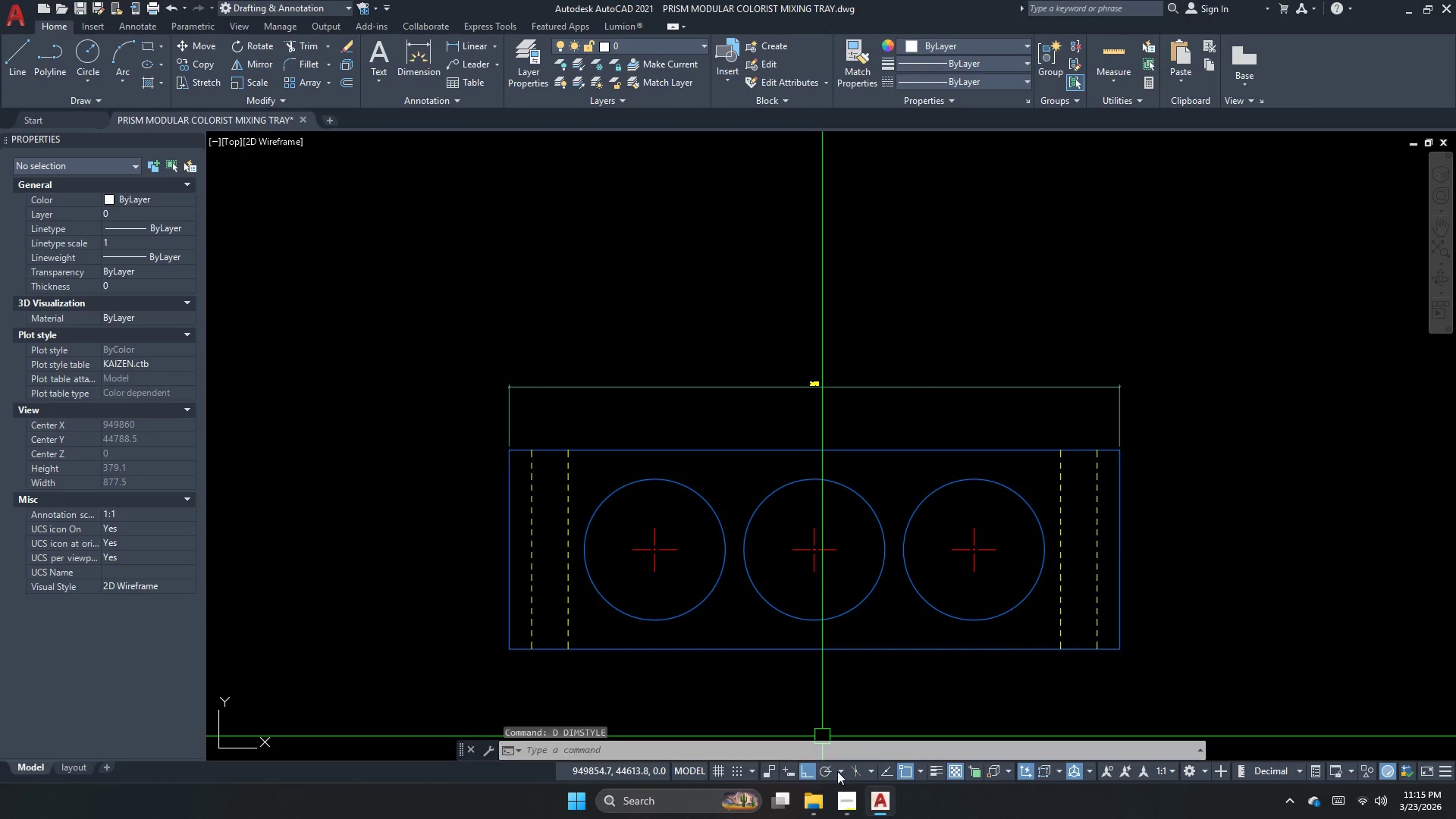 
left_click([836, 802])